 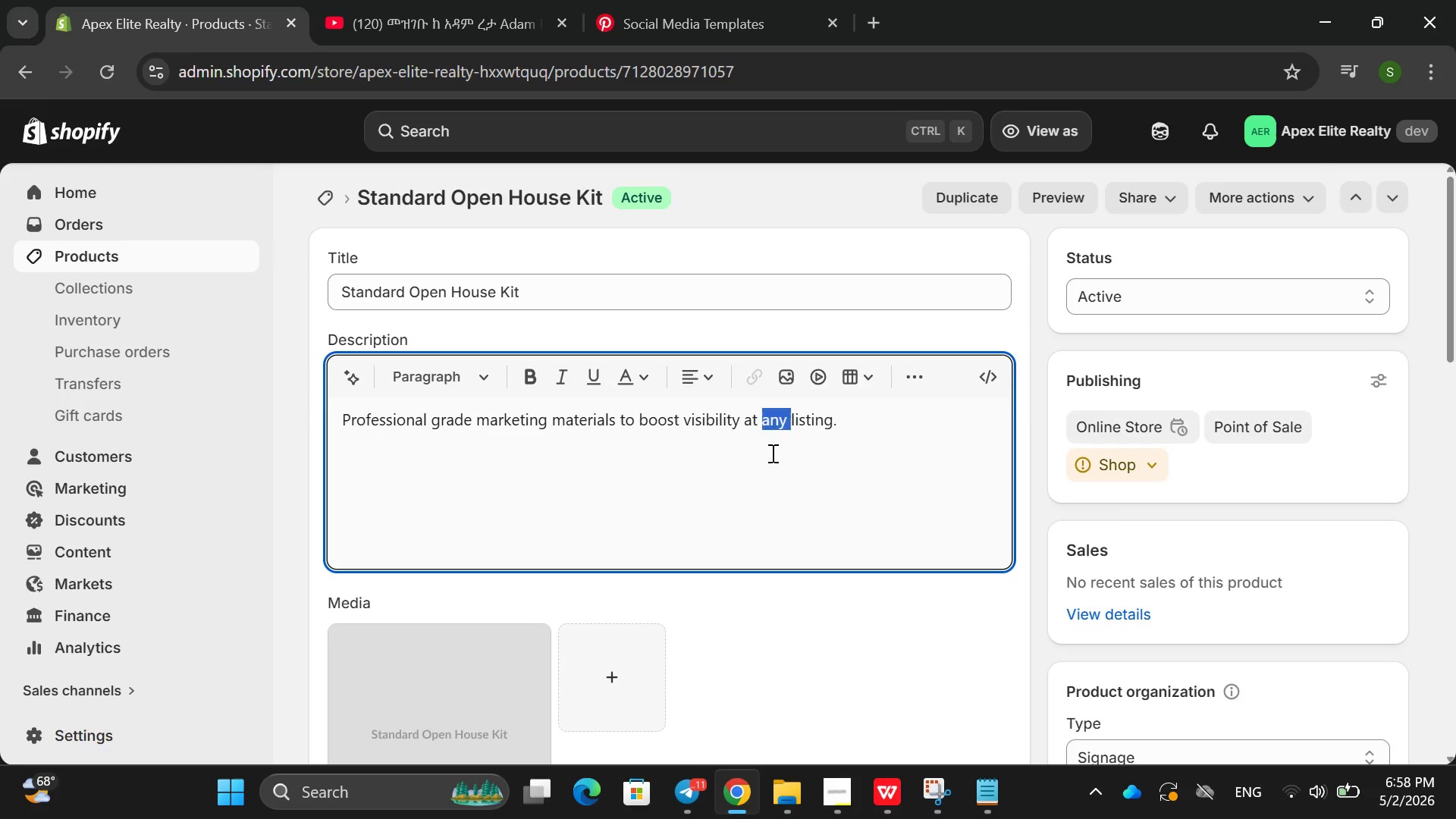 
triple_click([771, 453])
 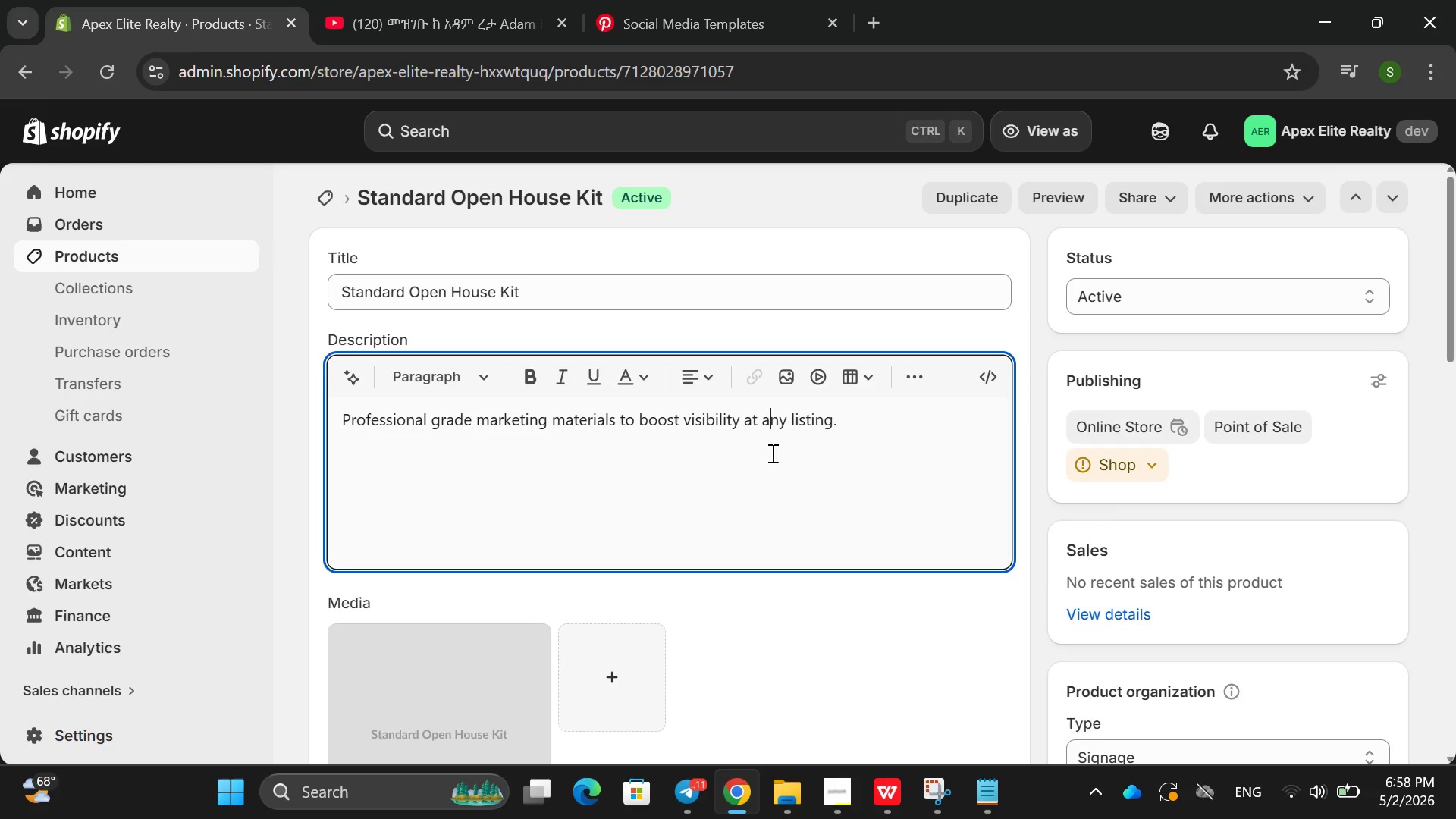 
type(The )
 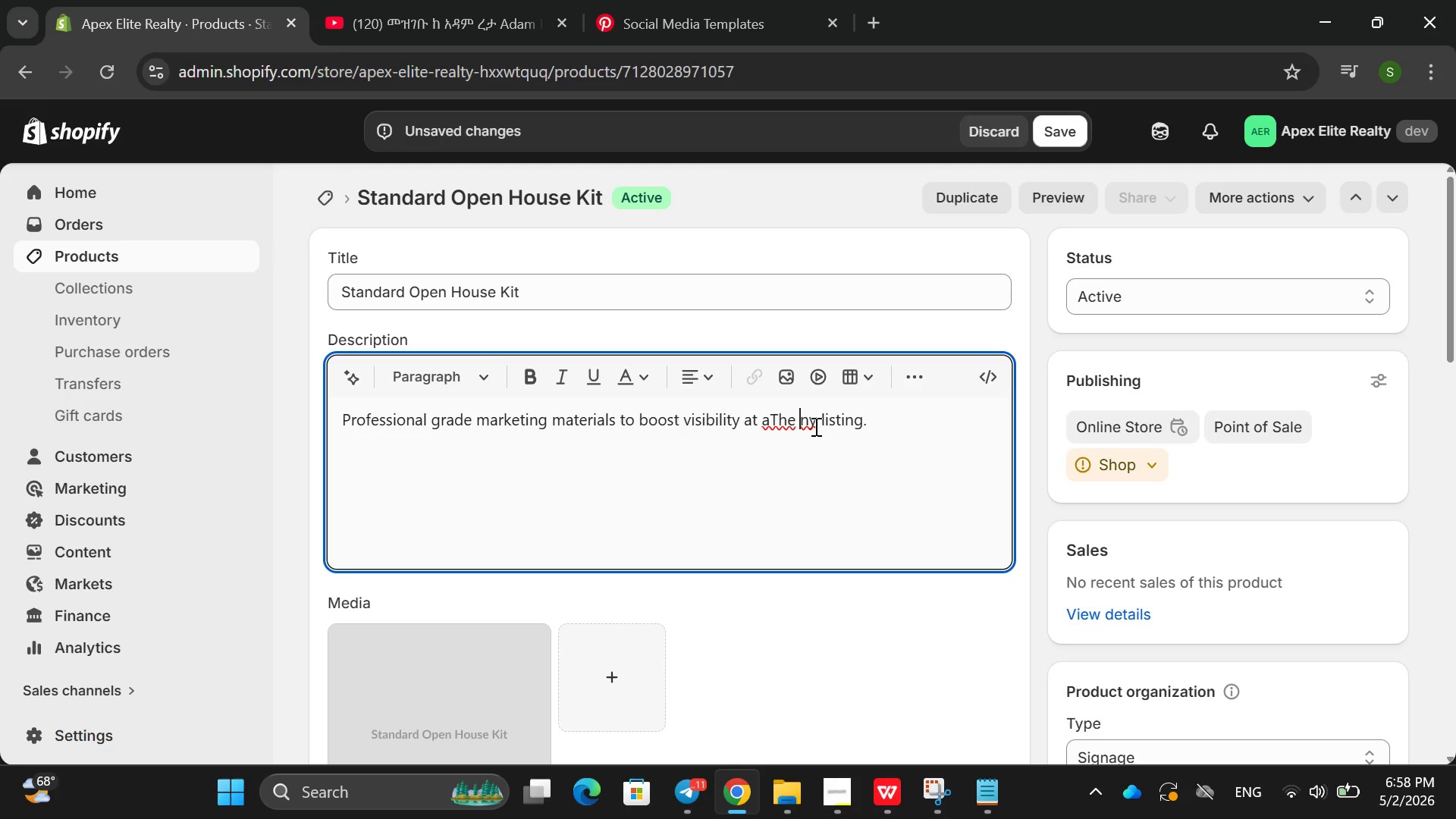 
double_click([814, 426])
 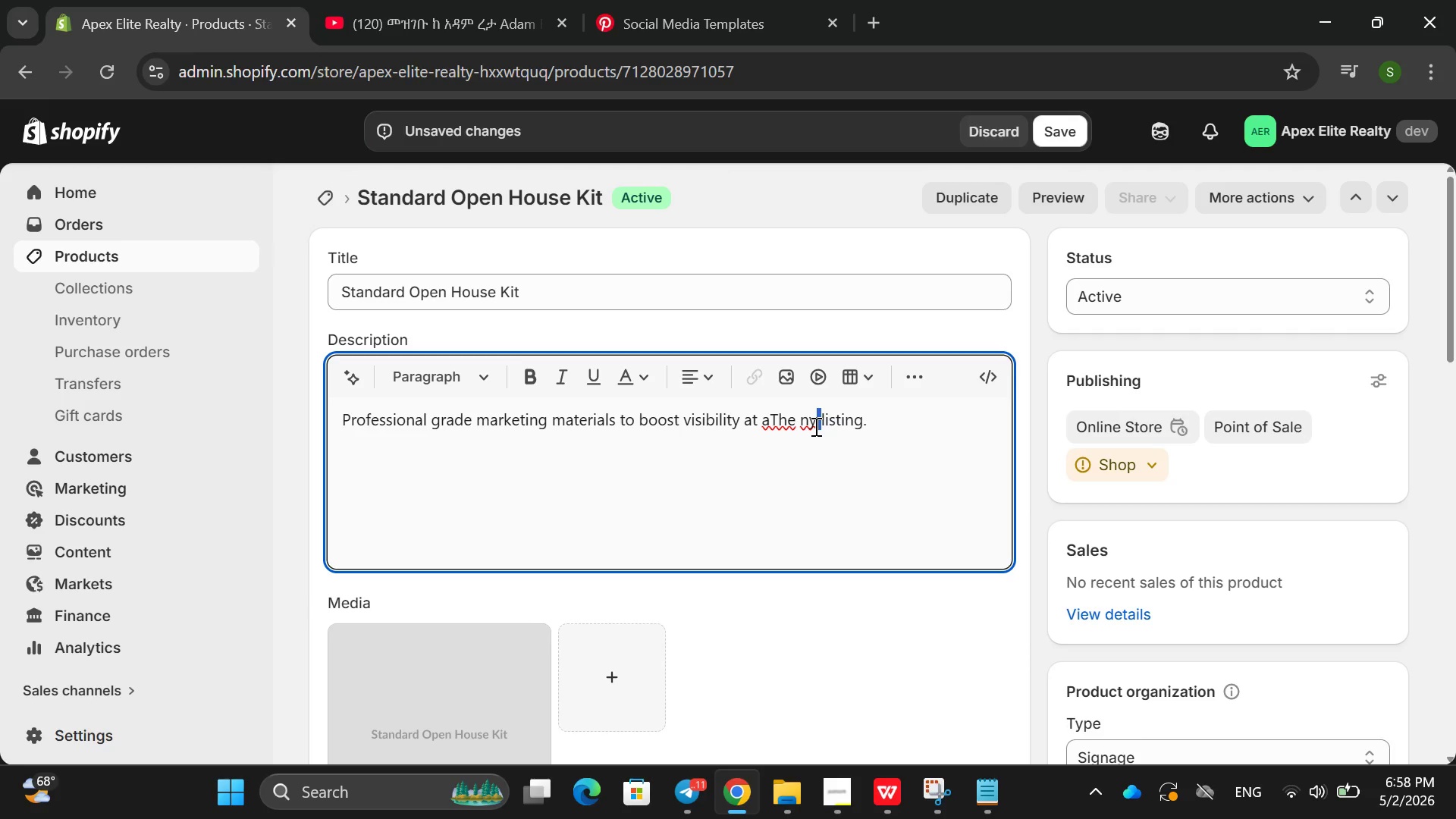 
triple_click([814, 426])
 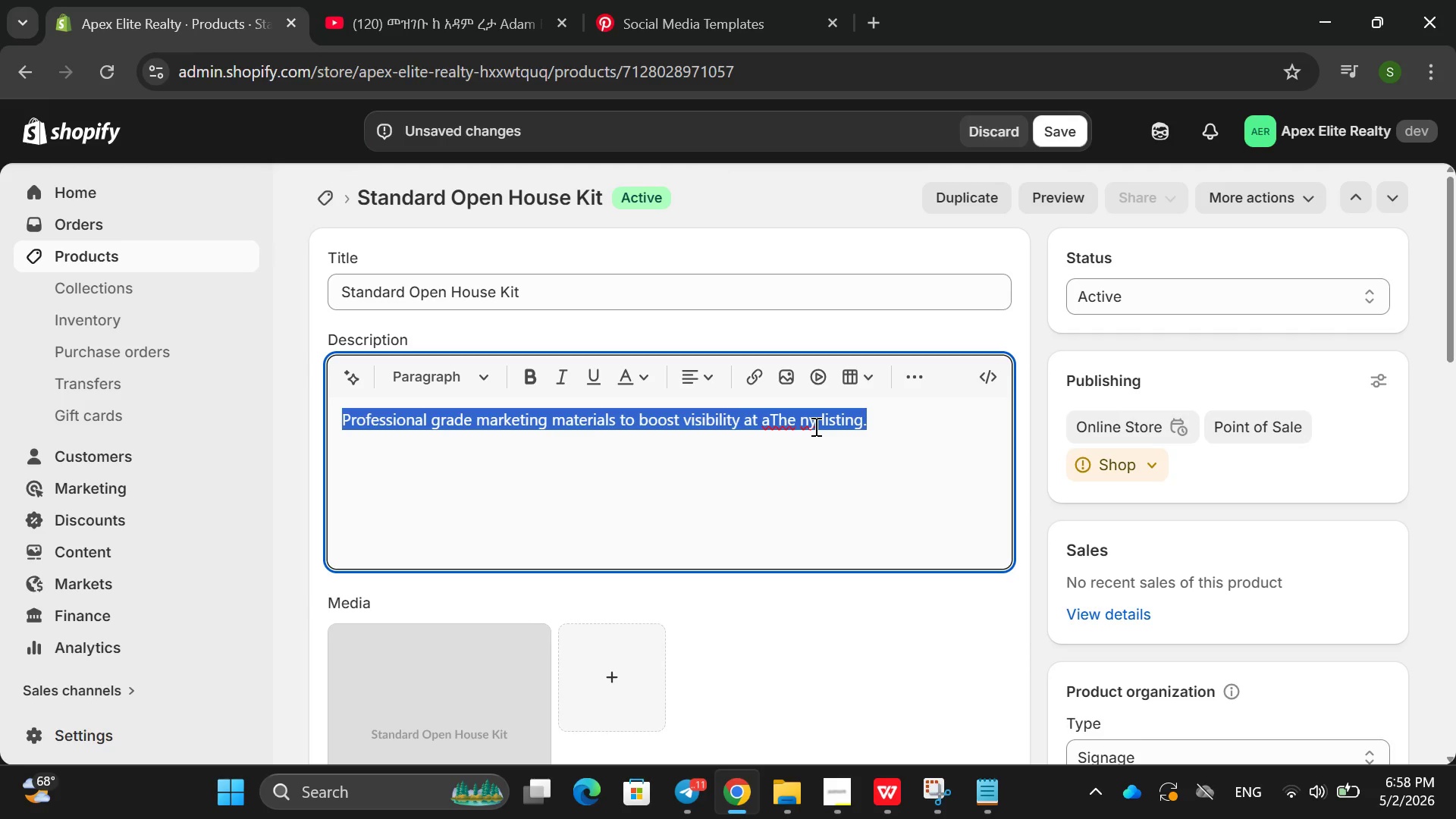 
type(The stan)
key(Backspace)
key(Backspace)
key(Backspace)
key(Backspace)
type(Standard Open House kit )
key(Backspace)
key(Backspace)
key(Backspace)
key(Backspace)
type(Kit a )
key(Backspace)
key(Backspace)
type(is a compltr)
key(Backspace)
key(Backspace)
key(Backspace)
type(lete marketing toolkit designed to help real estae)
key(Backspace)
type(te agents create a profssso)
key(Backspace)
key(Backspace)
type(ional and high-impact open house experienve)
key(Backspace)
key(Backspace)
type(ce )
key(Backspace)
type(. It ensures that every listing is presented in a structured, vus)
key(Backspace)
key(Backspace)
type(isual)
key(Backspace)
key(Backspace)
key(Backspace)
type(sula)
key(Backspace)
key(Backspace)
key(Backspace)
key(Backspace)
type(ually appealing )
key(Backspace)
type(, an )
key(Backspace)
type(d branded manner that attract )
key(Backspace)
type(s srous sr)
 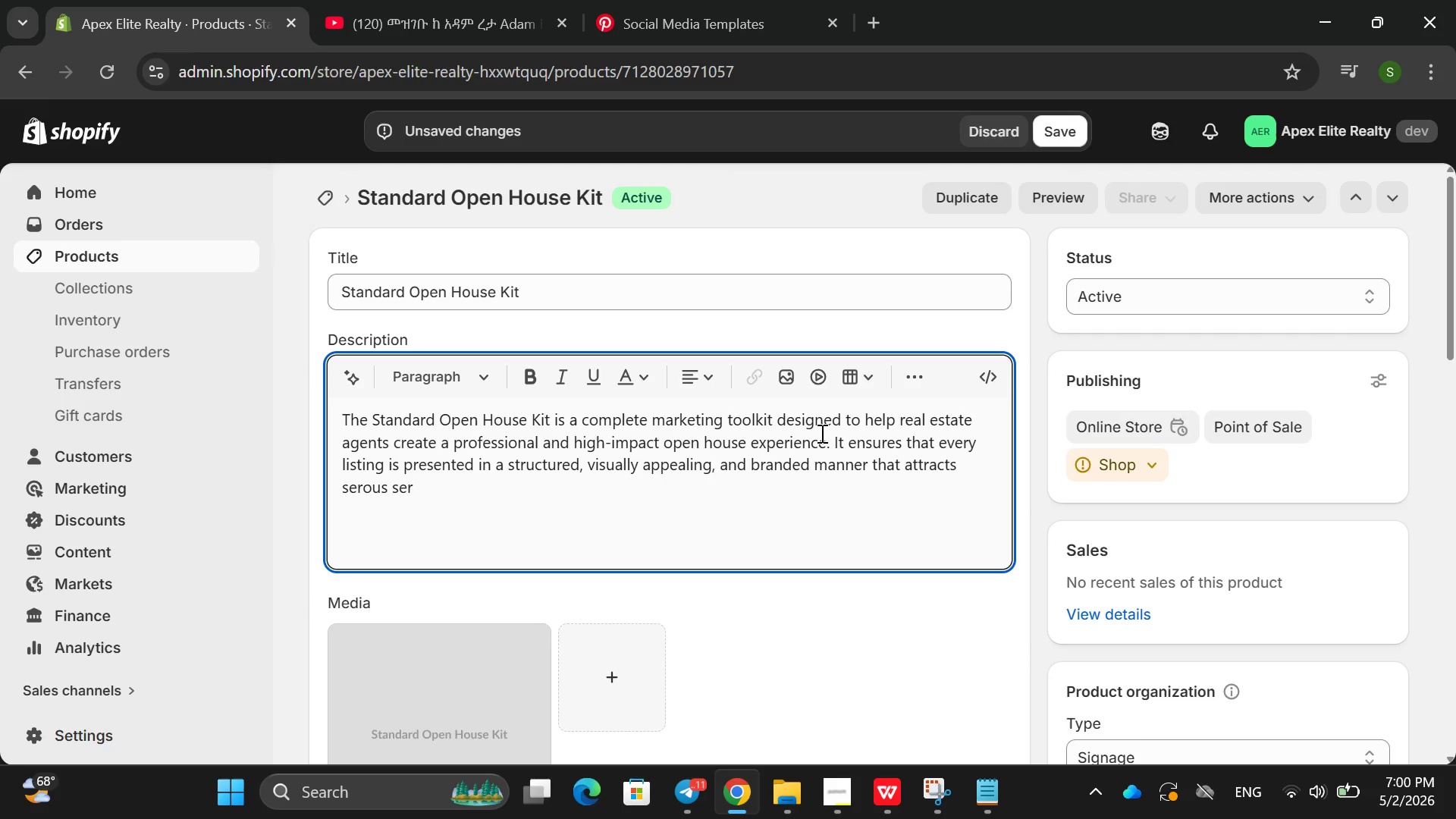 
 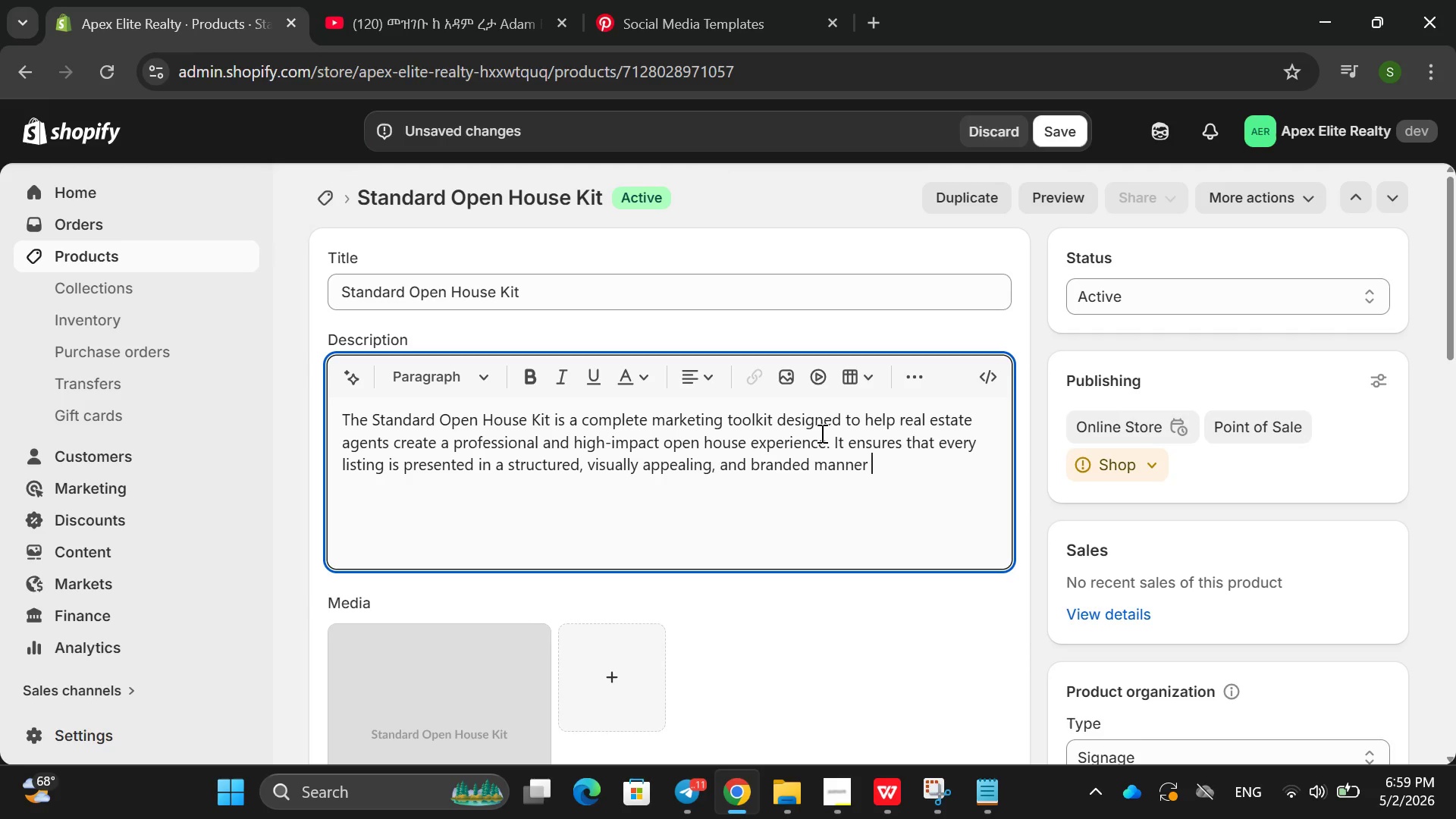 
hold_key(key=E, duration=0.34)
 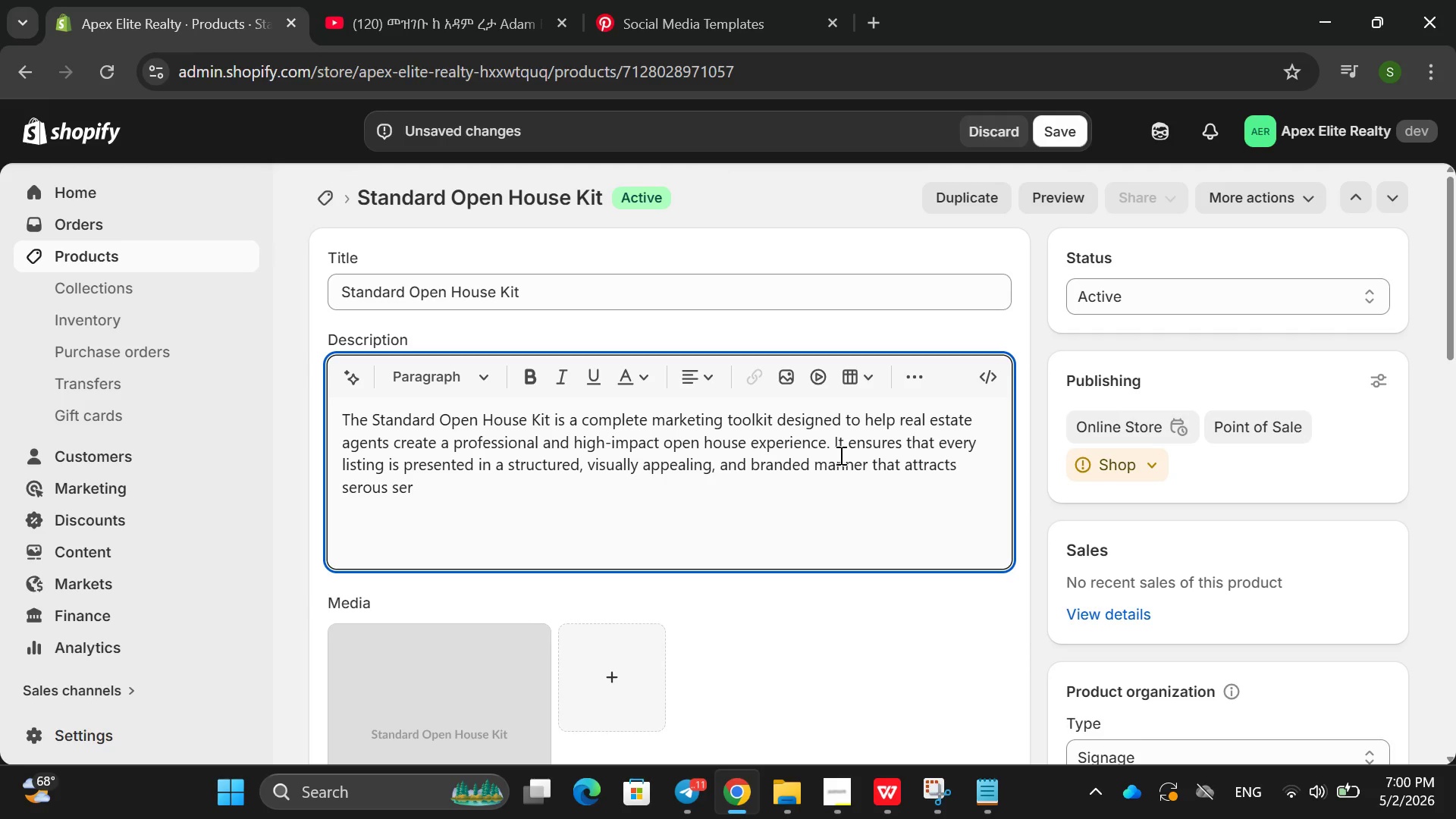 
wait(7.83)
 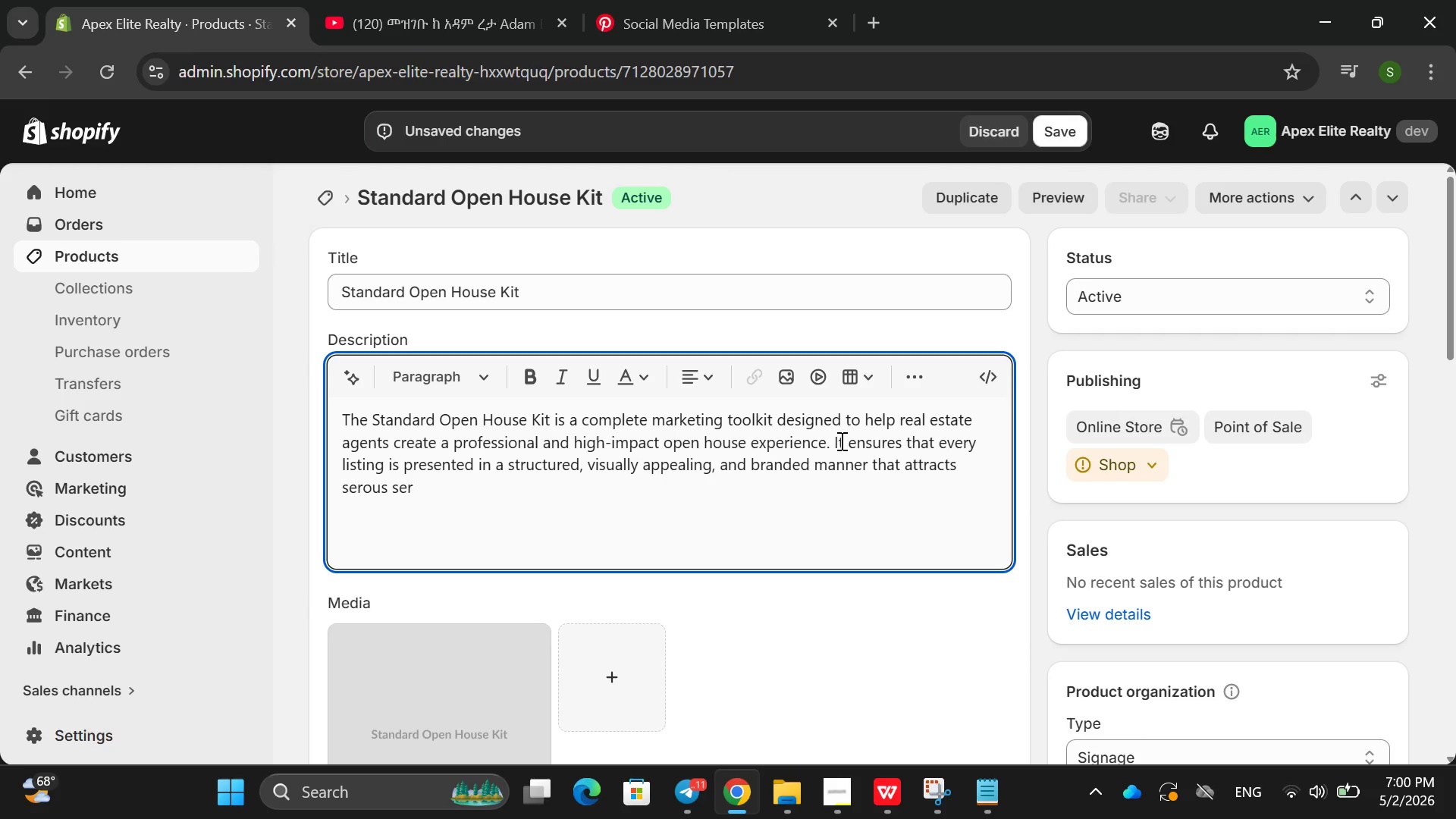 
type(ous buyers )
key(Backspace)
type(.)
 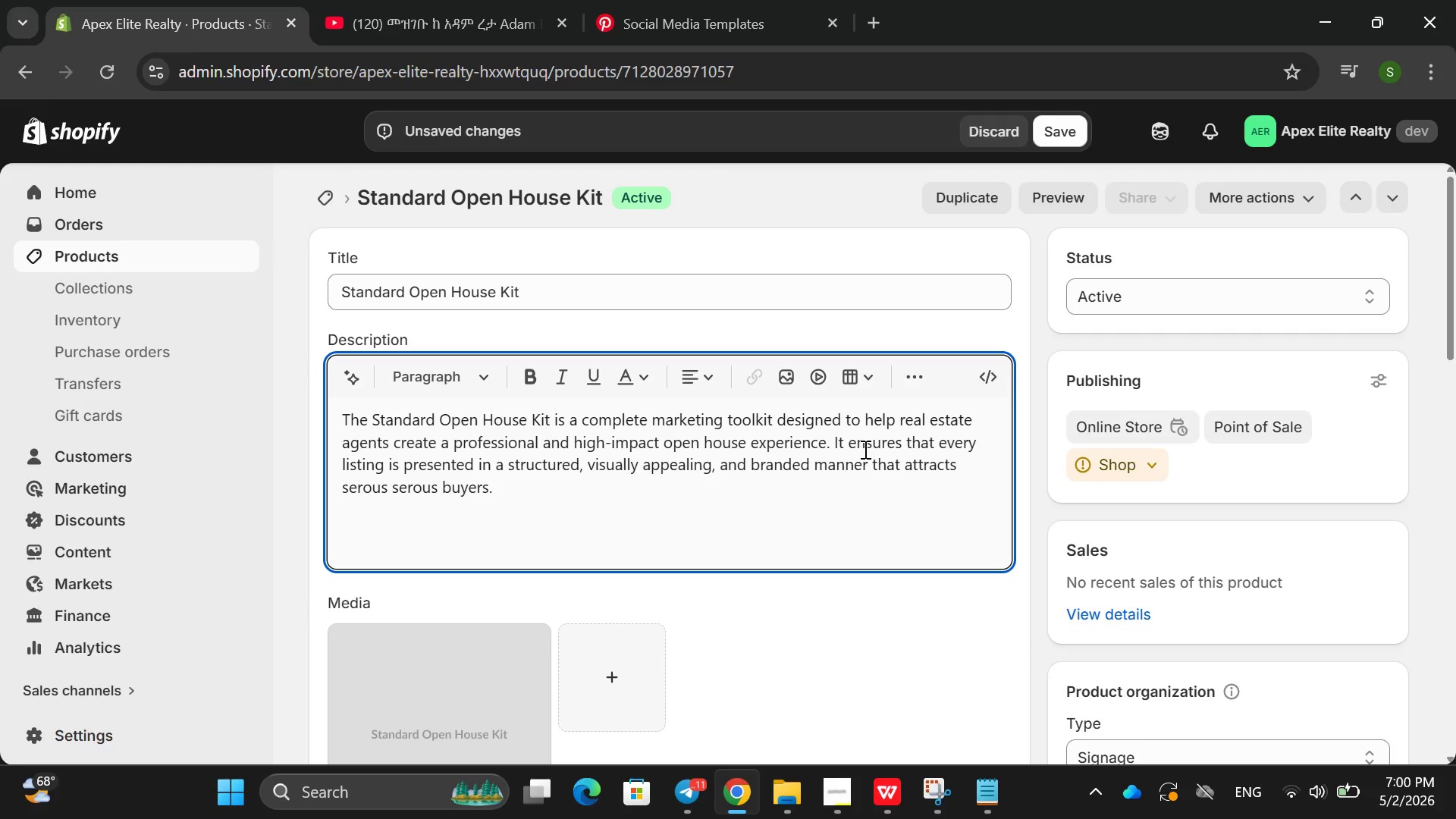 
key(Enter)
 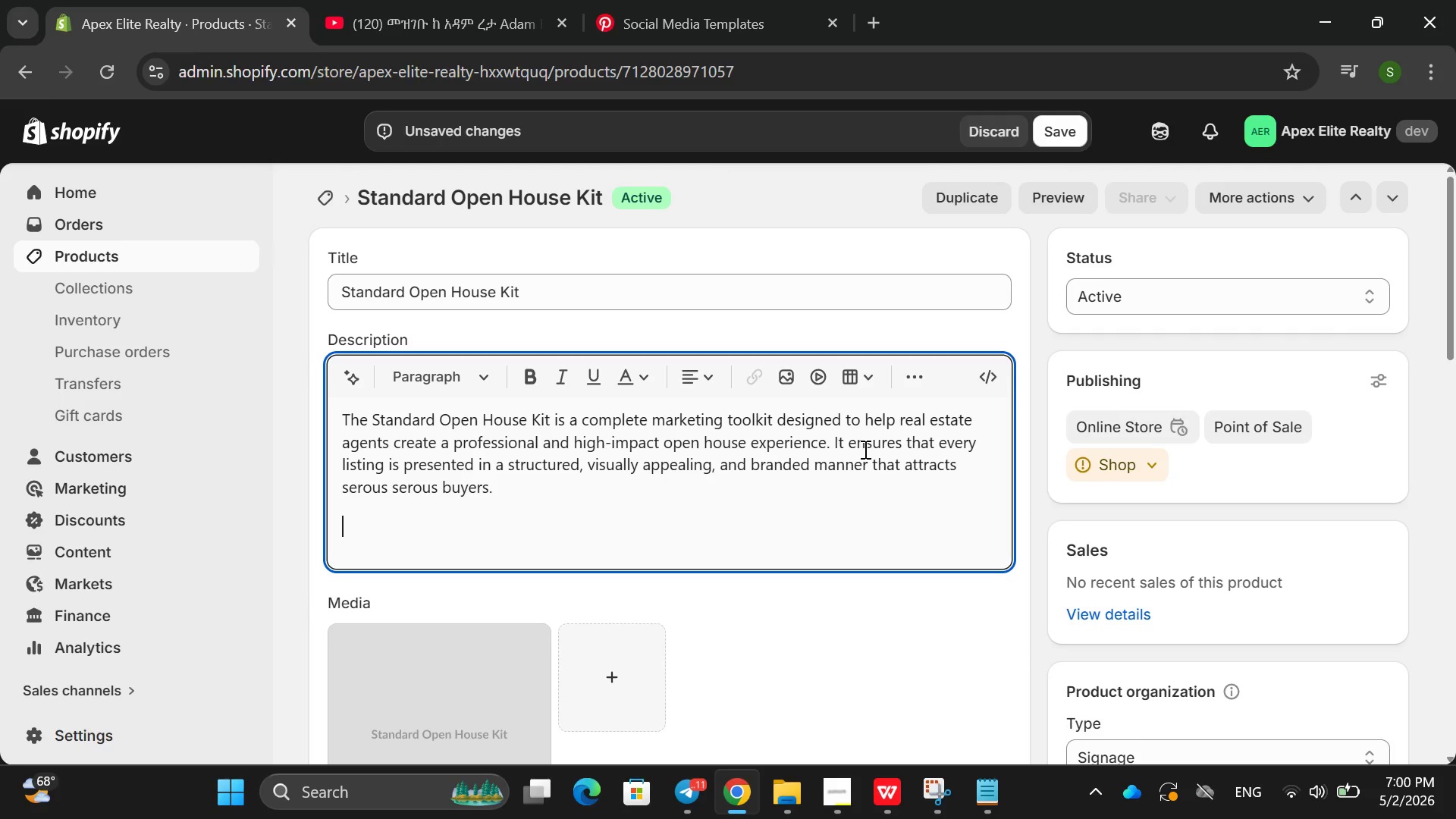 
type(This kit includes essential sin)
key(Backspace)
type(gnage )
key(Backspace)
type(, directional toosls )
key(Backspace)
key(Backspace)
key(Backspace)
key(Backspace)
type(ls ,)
key(Backspace)
key(Backspace)
type(, and pres)
key(Backspace)
key(Backspace)
type(operty presentation mateials that)
key(Backspace)
key(Backspace)
key(Backspace)
key(Backspace)
key(Backspace)
key(Backspace)
key(Backspace)
 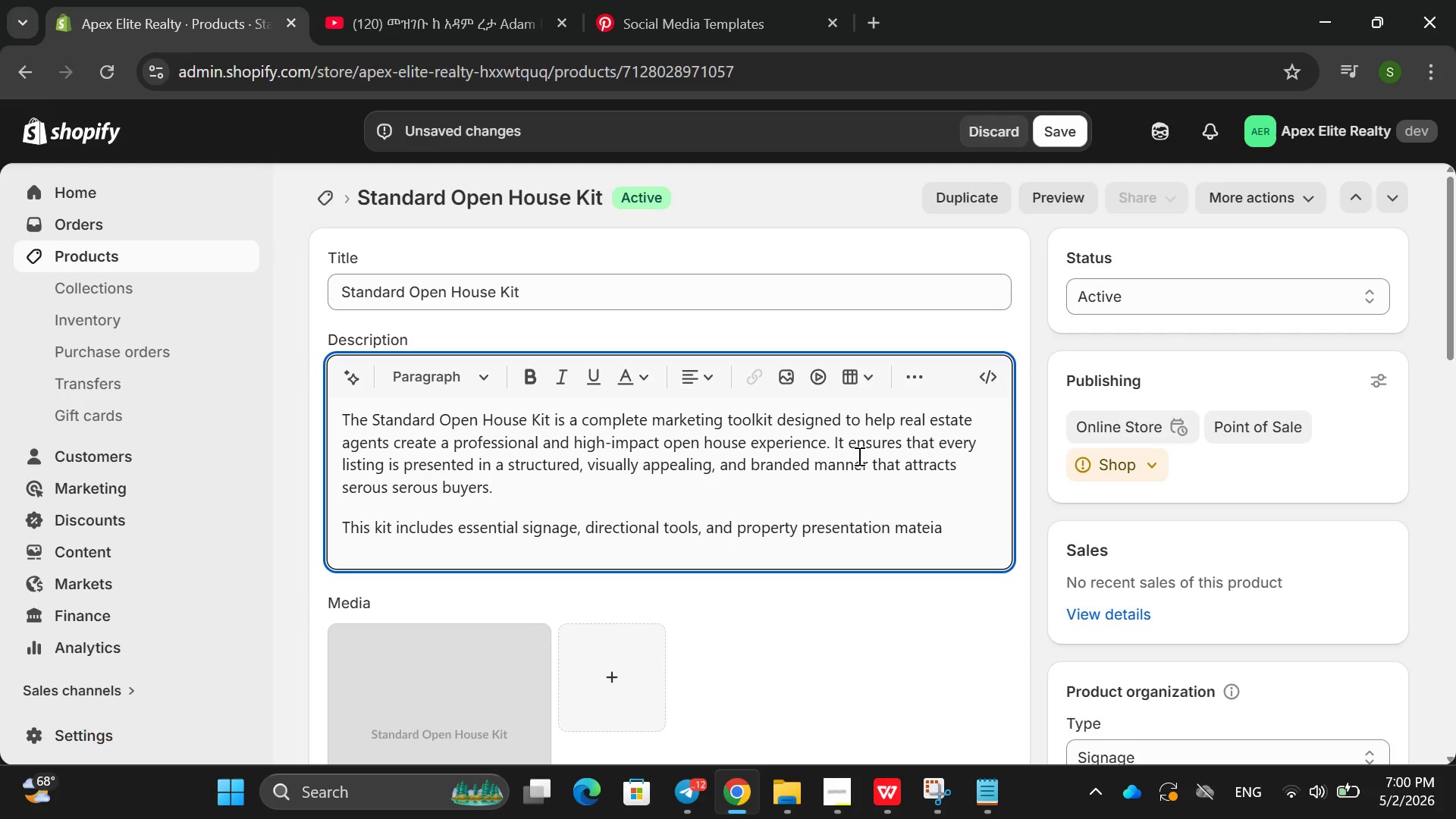 
key(Backspace)
key(Backspace)
type(t)
key(Backspace)
type(rils that guide )
 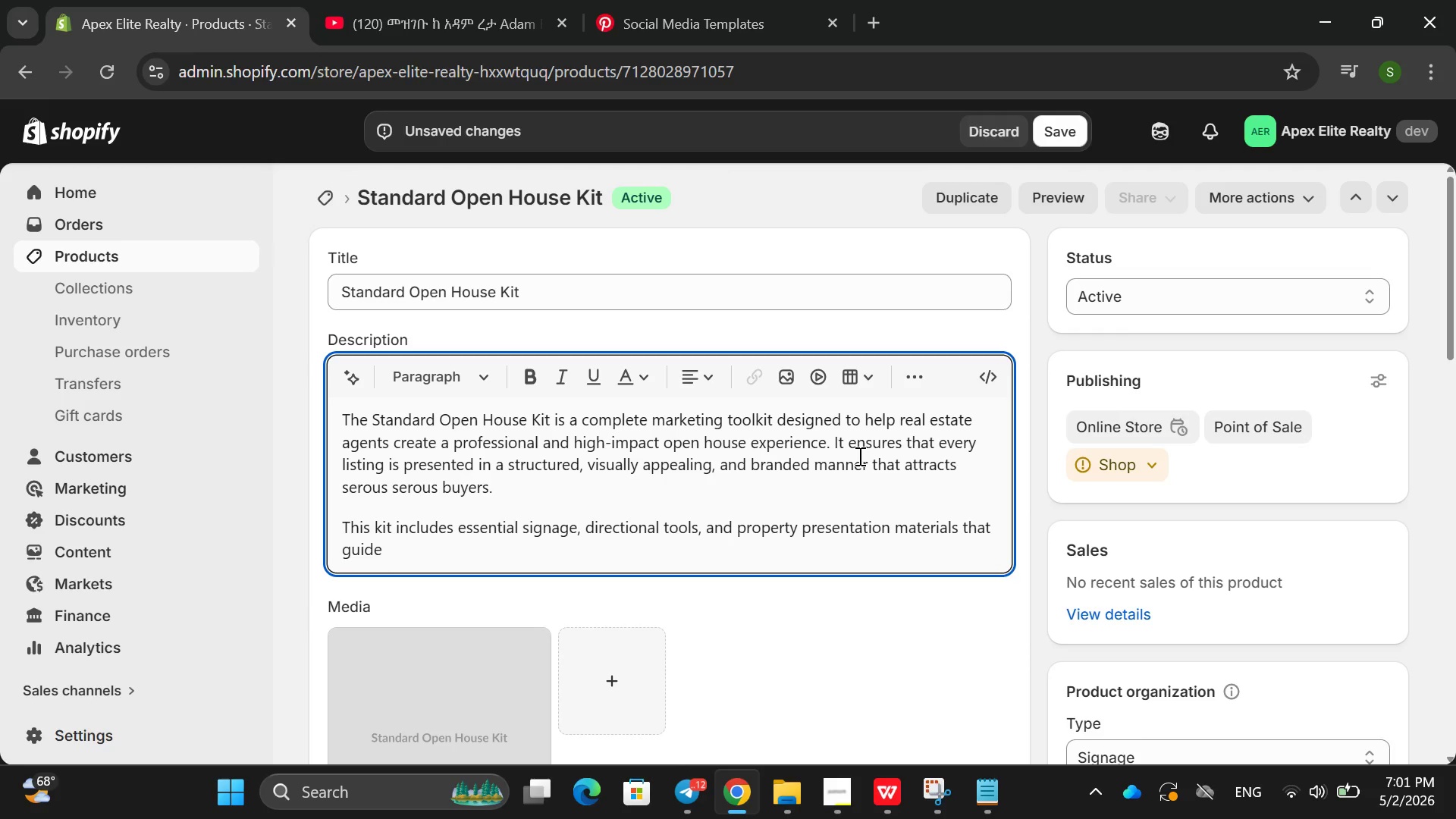 
left_click([858, 456])
 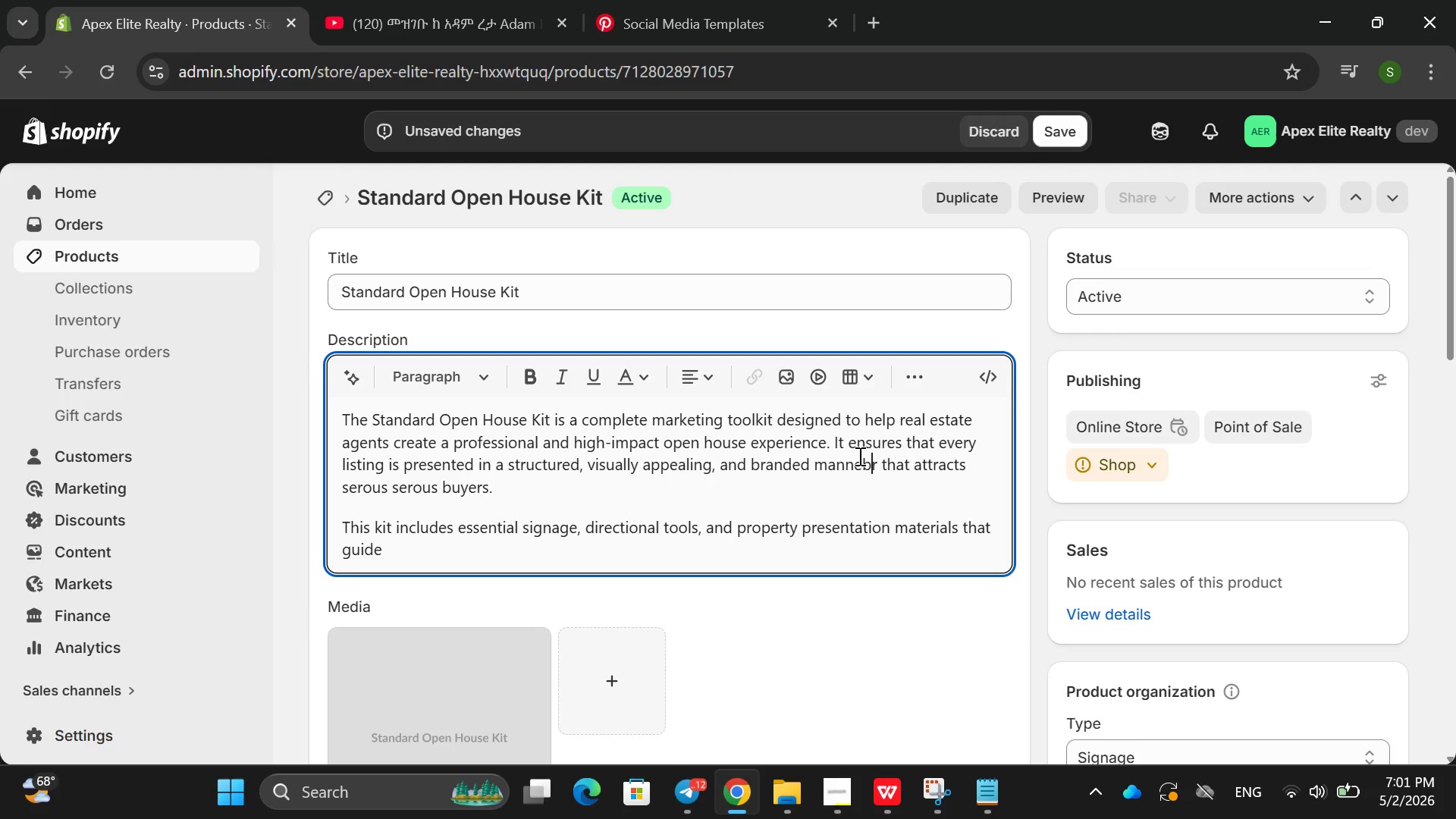 
type(bi)
 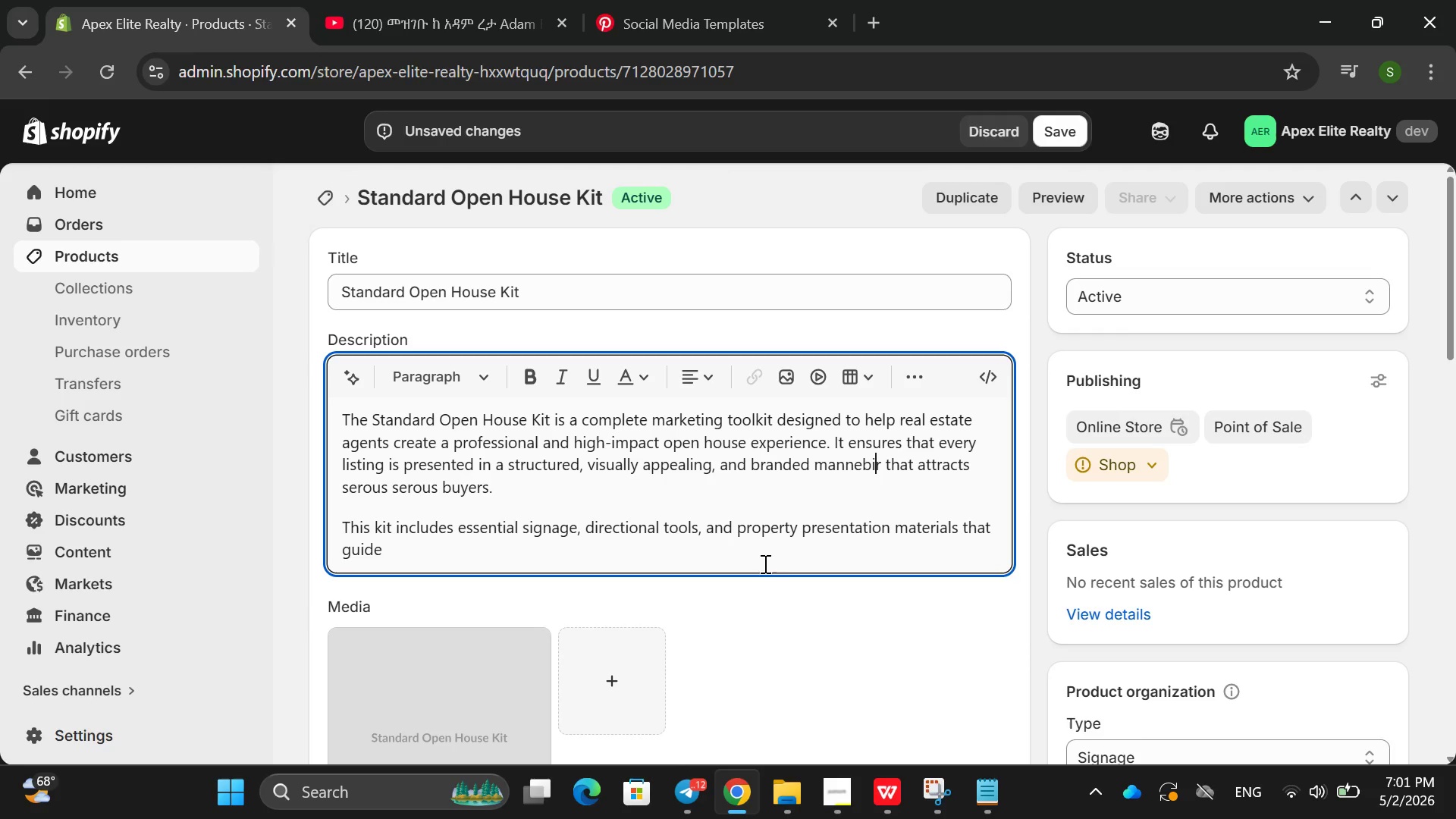 
key(Backspace)
 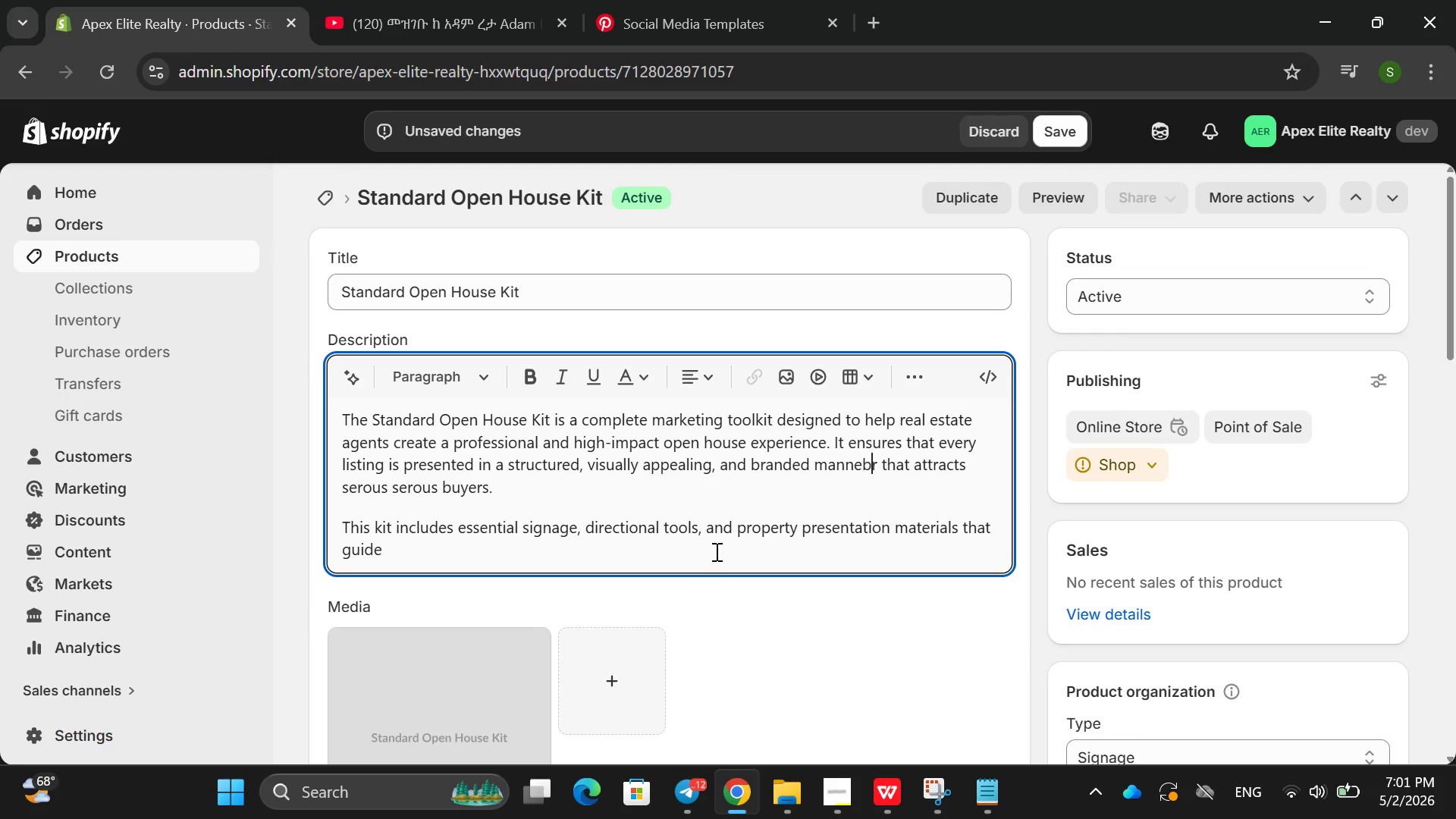 
key(Backspace)
 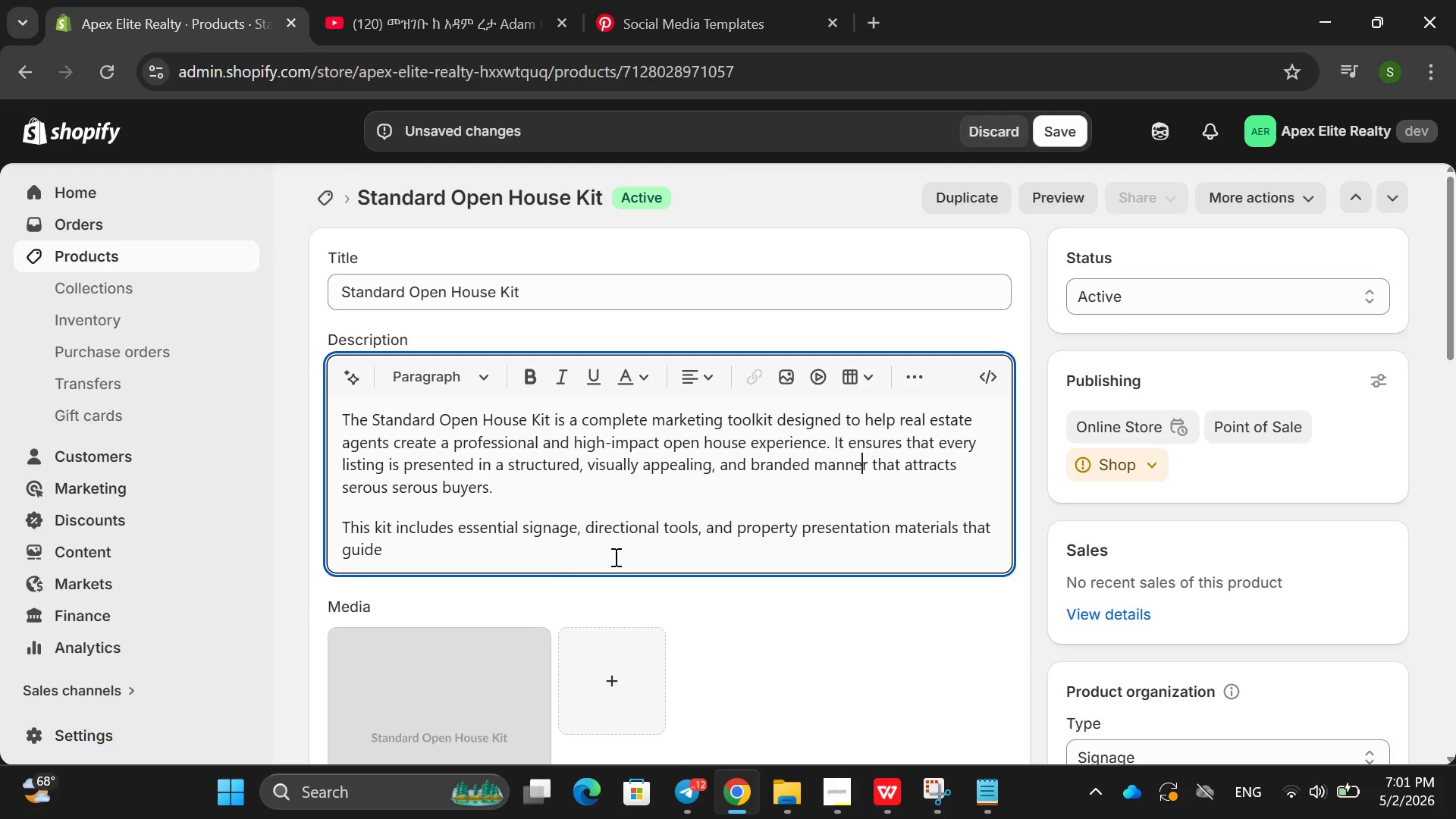 
left_click([566, 563])
 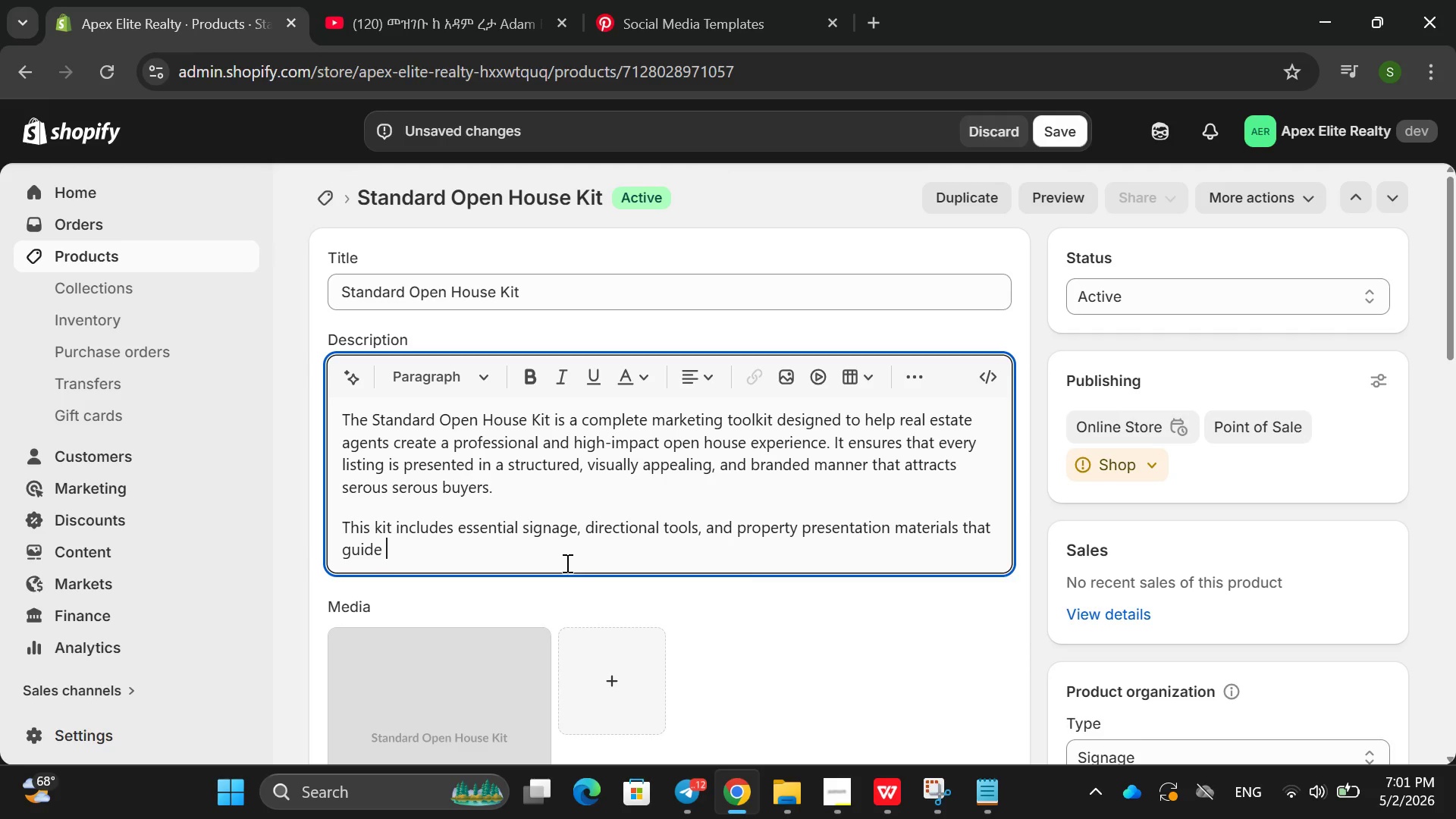 
type(visi)
key(Backspace)
type(itoes)
key(Backspace)
key(Backspace)
type(rs smoothly throufh)
key(Backspace)
key(Backspace)
 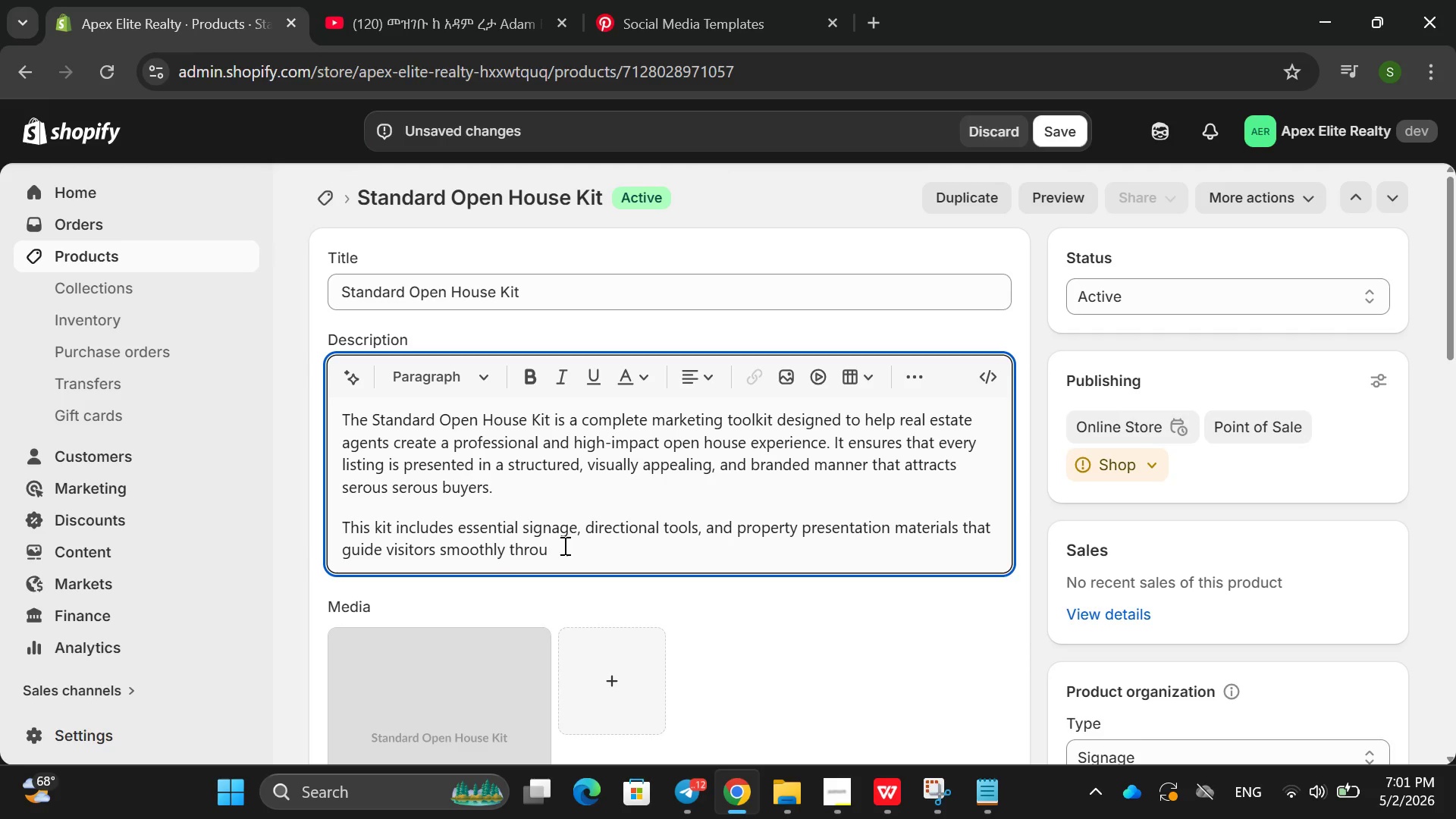 
type(ght)
key(Backspace)
type( the open house experienve)
key(Backspace)
key(Backspace)
key(Backspace)
type(ce )
key(Backspace)
type(, I)
key(Backspace)
key(Backspace)
key(Backspace)
type(. )
key(Backspace)
key(Backspace)
key(Backspace)
key(Backspace)
type(nce )
key(Backspace)
type(-)
key(Backspace)
type(.It is )
key(Backspace)
key(Backspace)
key(Backspace)
key(Backspace)
key(Backspace)
key(Backspace)
type( Id)
key(Backspace)
type(t is desin)
key(Backspace)
type(gned )
 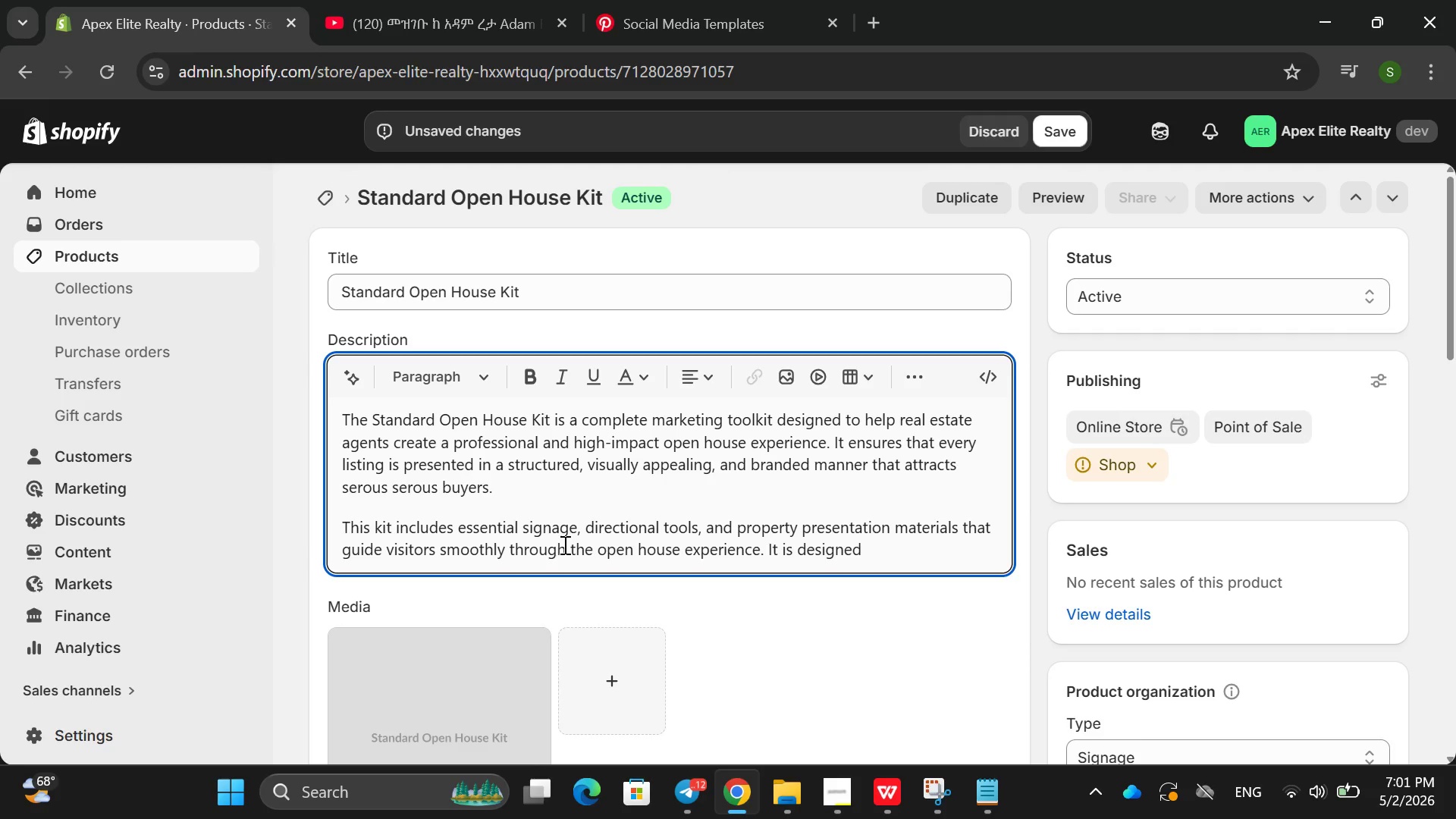 
type(to increae vvisi)
key(Backspace)
key(Backspace)
key(Backspace)
key(Backspace)
type(s)
 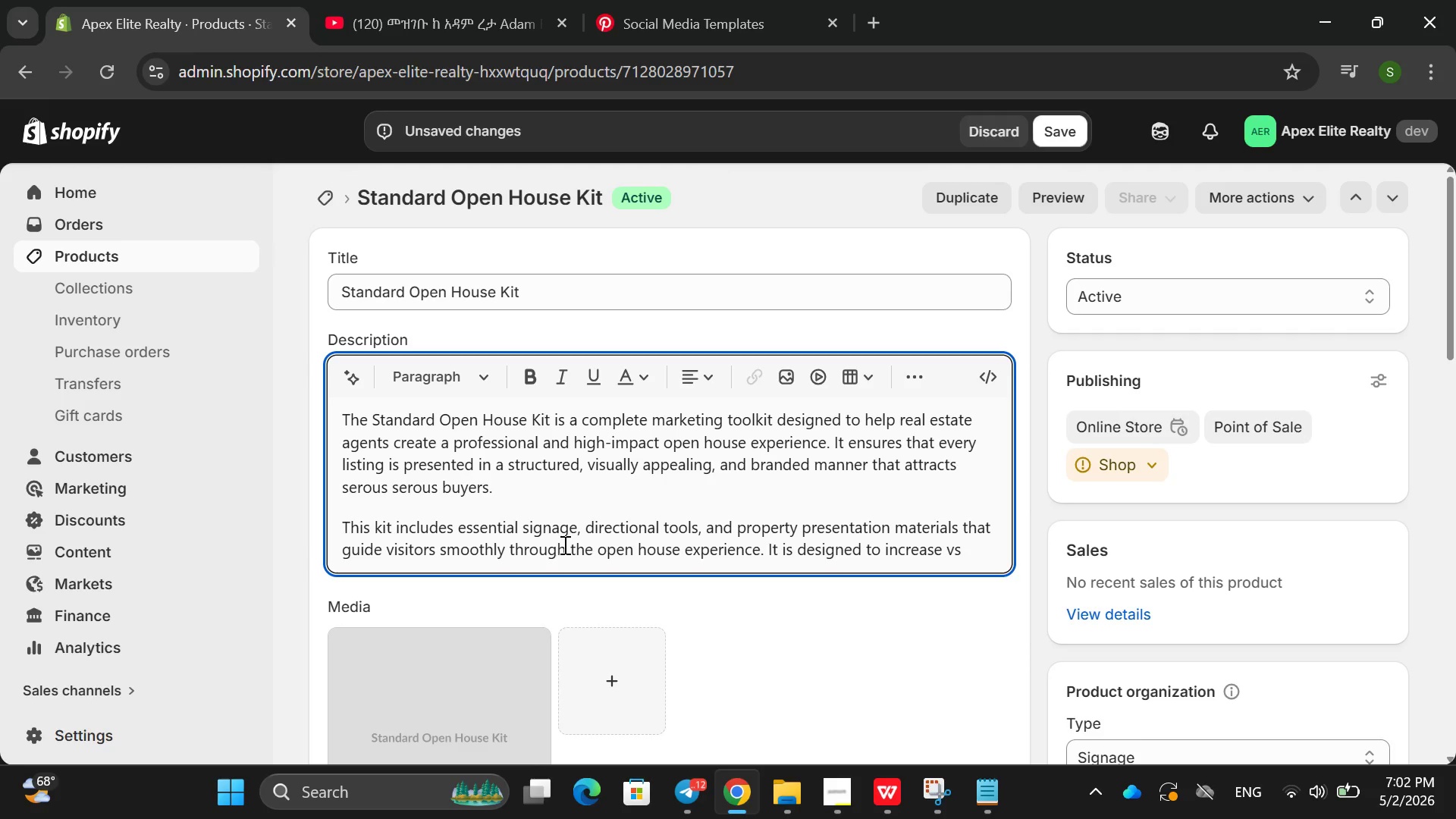 
key(Backspace)
type(isibility = )
key(Backspace)
key(Backspace)
key(Backspace)
type(, impo)
key(Backspace)
type(rove engagemt)
key(Backspace)
type(nt)
key(Backspace)
key(Backspace)
type(n)
key(Backspace)
type(ent and enhance the pre)
key(Backspace)
key(Backspace)
type(erve)
key(Backspace)
key(Backspace)
type(ceived calu)
key(Backspace)
key(Backspace)
key(Backspace)
key(Backspace)
type(value i )
key(Backspace)
type(of the)
key(Backspace)
key(Backspace)
key(Backspace)
key(Backspace)
key(Backspace)
key(Backspace)
key(Backspace)
type(of the property.)
 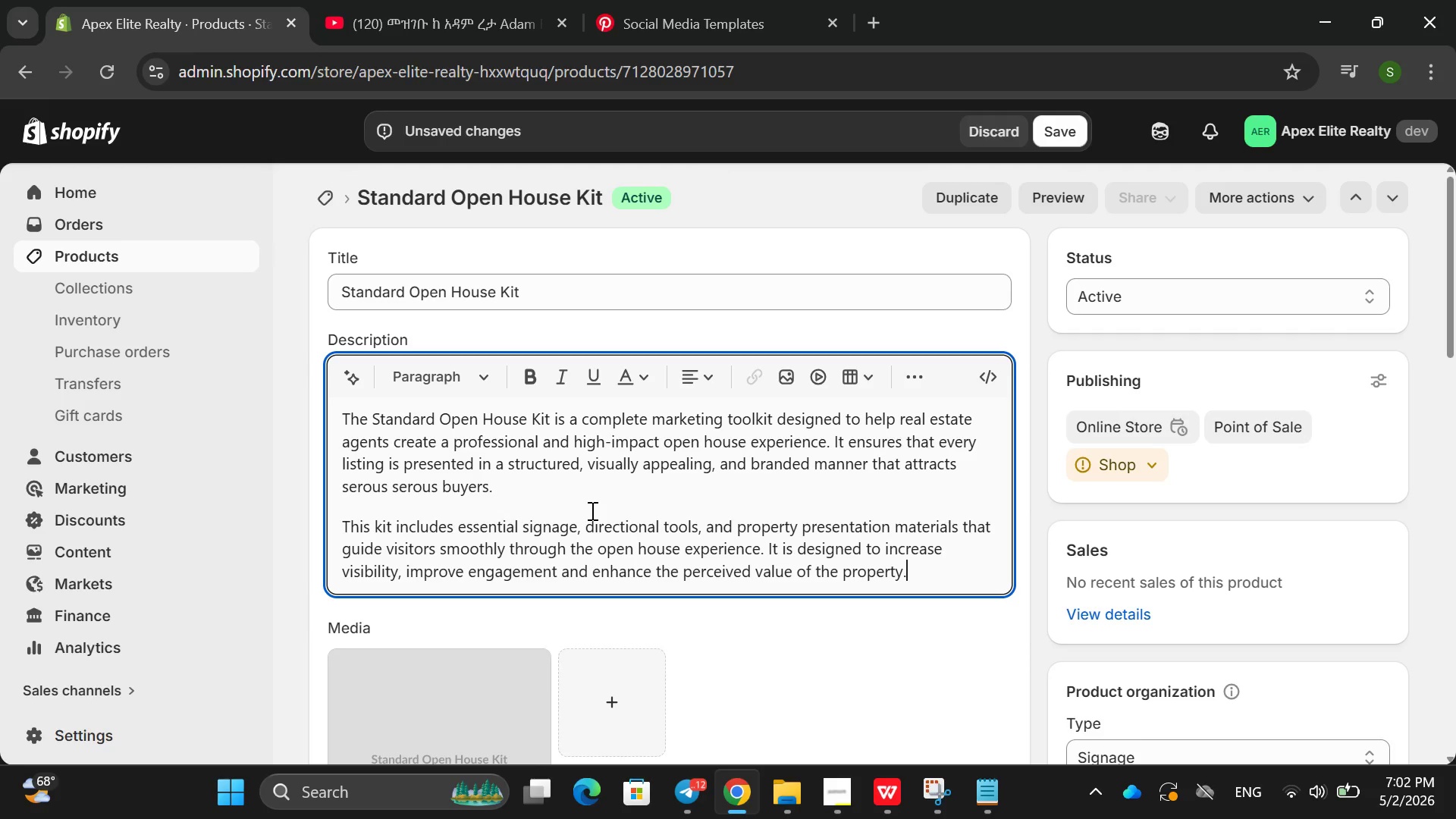 
key(Enter)
 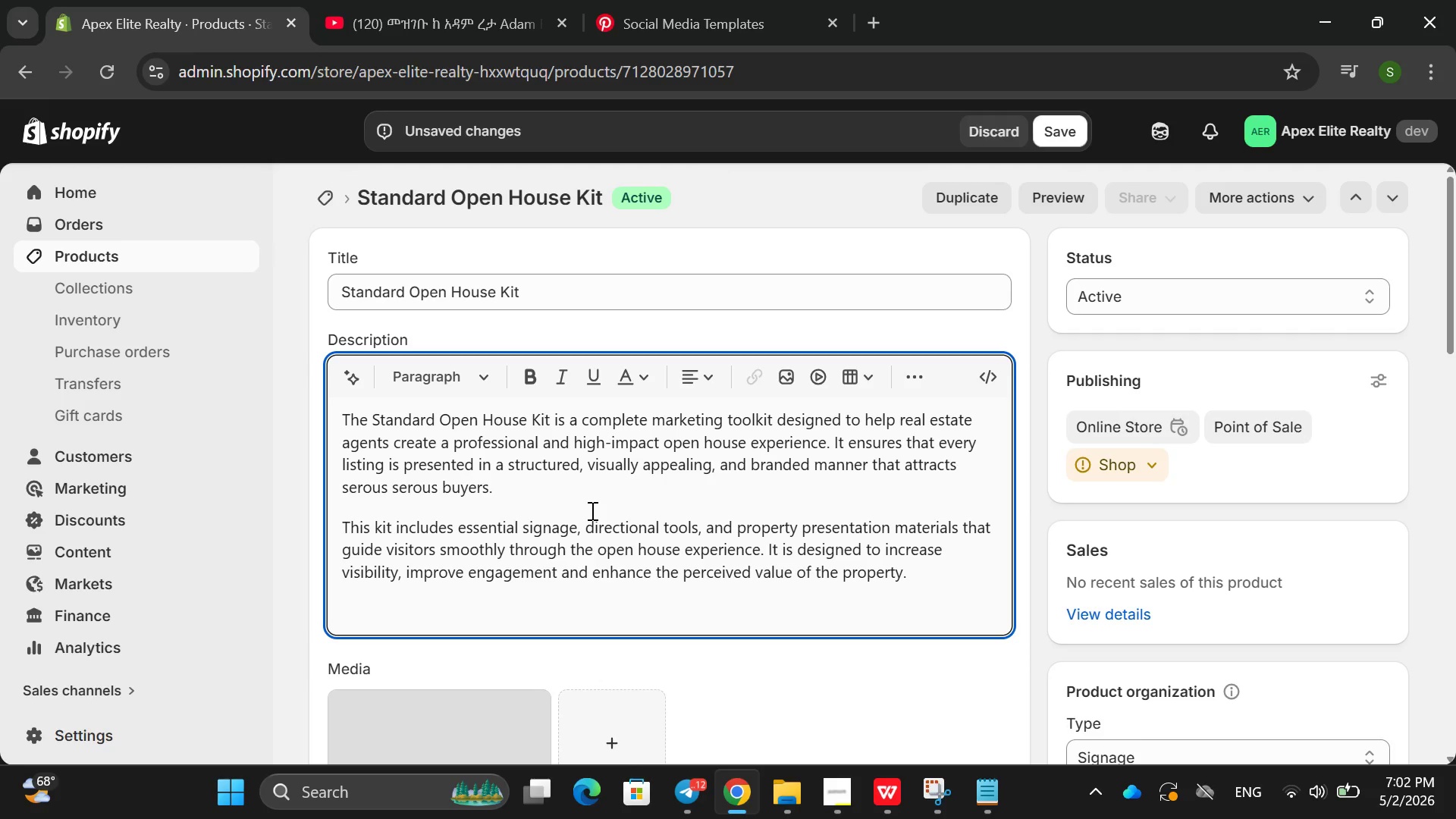 
type(The s)
key(Backspace)
type(Silver tier provides basiv )
key(Backspace)
key(Backspace)
type(c signage and essential pa)
key(Backspace)
type(rinted materils si)
key(Backspace)
type(uitable for standard listings )
key(Backspace)
type(. The Gold tier )
 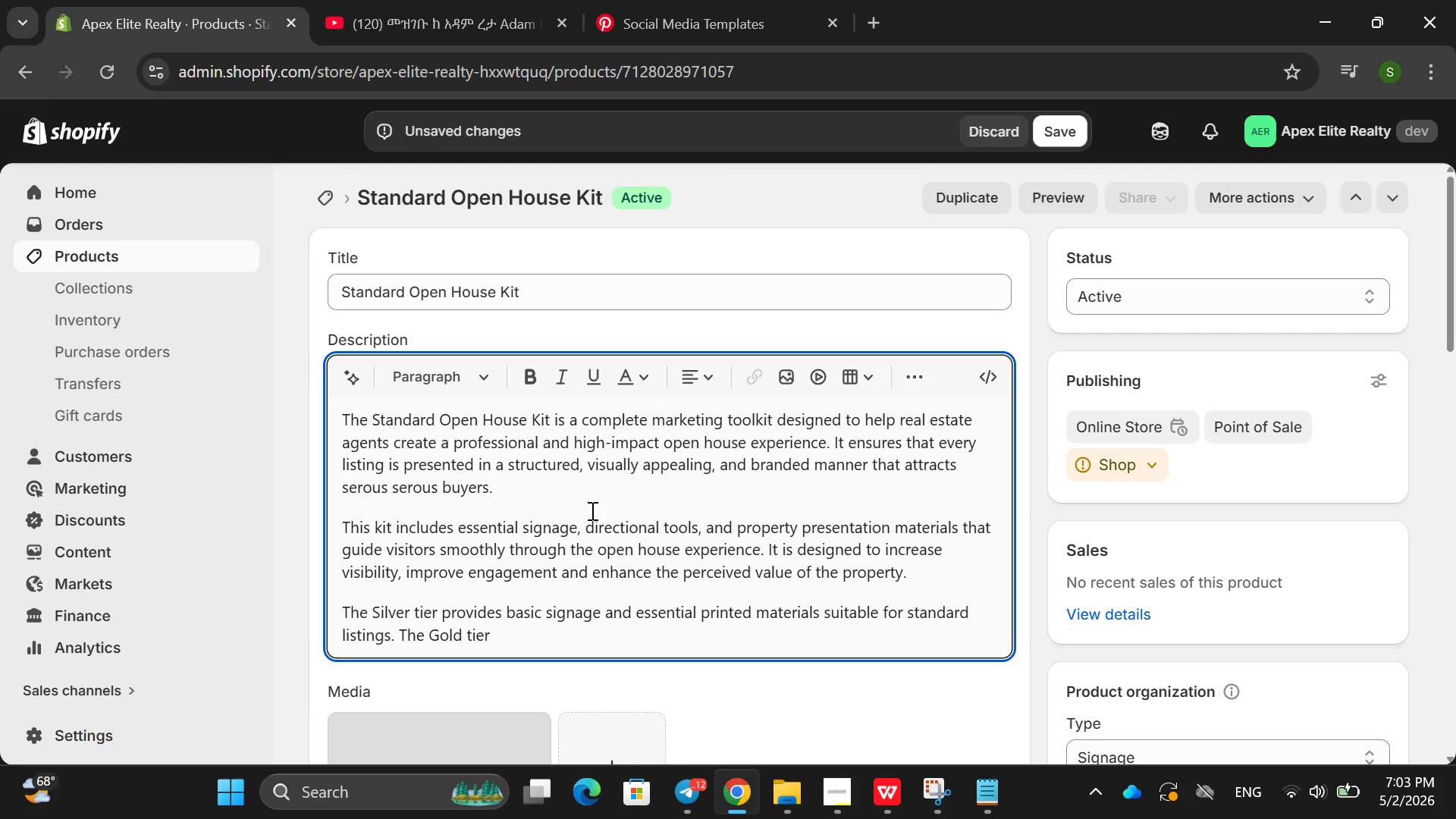 
type(intr)
 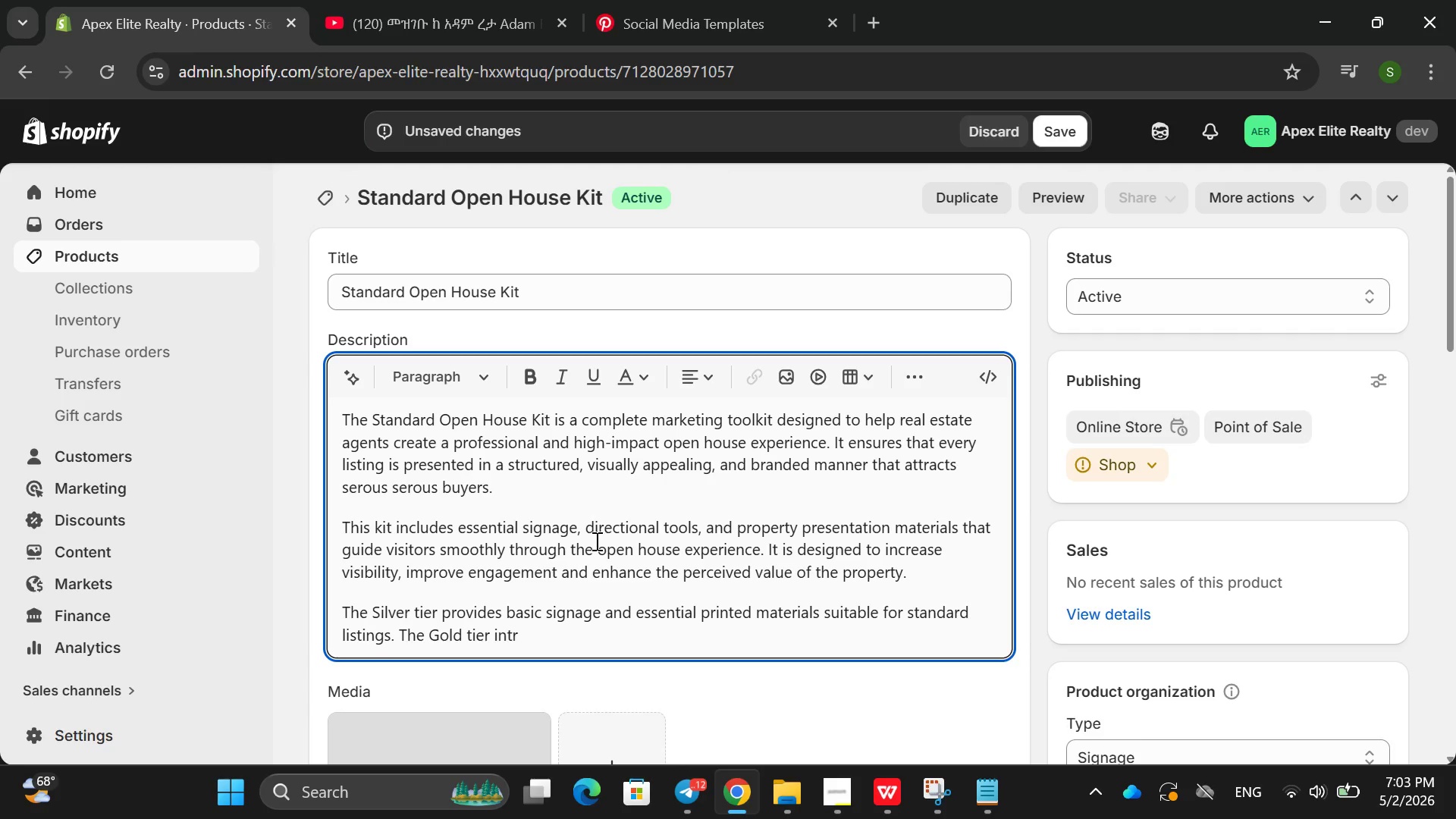 
type(odue)
key(Backspace)
type(ced enhanced branding elemt)
key(Backspace)
type(ents, imor)
key(Backspace)
key(Backspace)
type(proved signage u)
key(Backspace)
type(quality and additional marjk)
key(Backspace)
key(Backspace)
type(keting mateials)
key(Backspace)
key(Backspace)
type(sa for )
key(Backspace)
key(Backspace)
key(Backspace)
key(Backspace)
type(materils )
 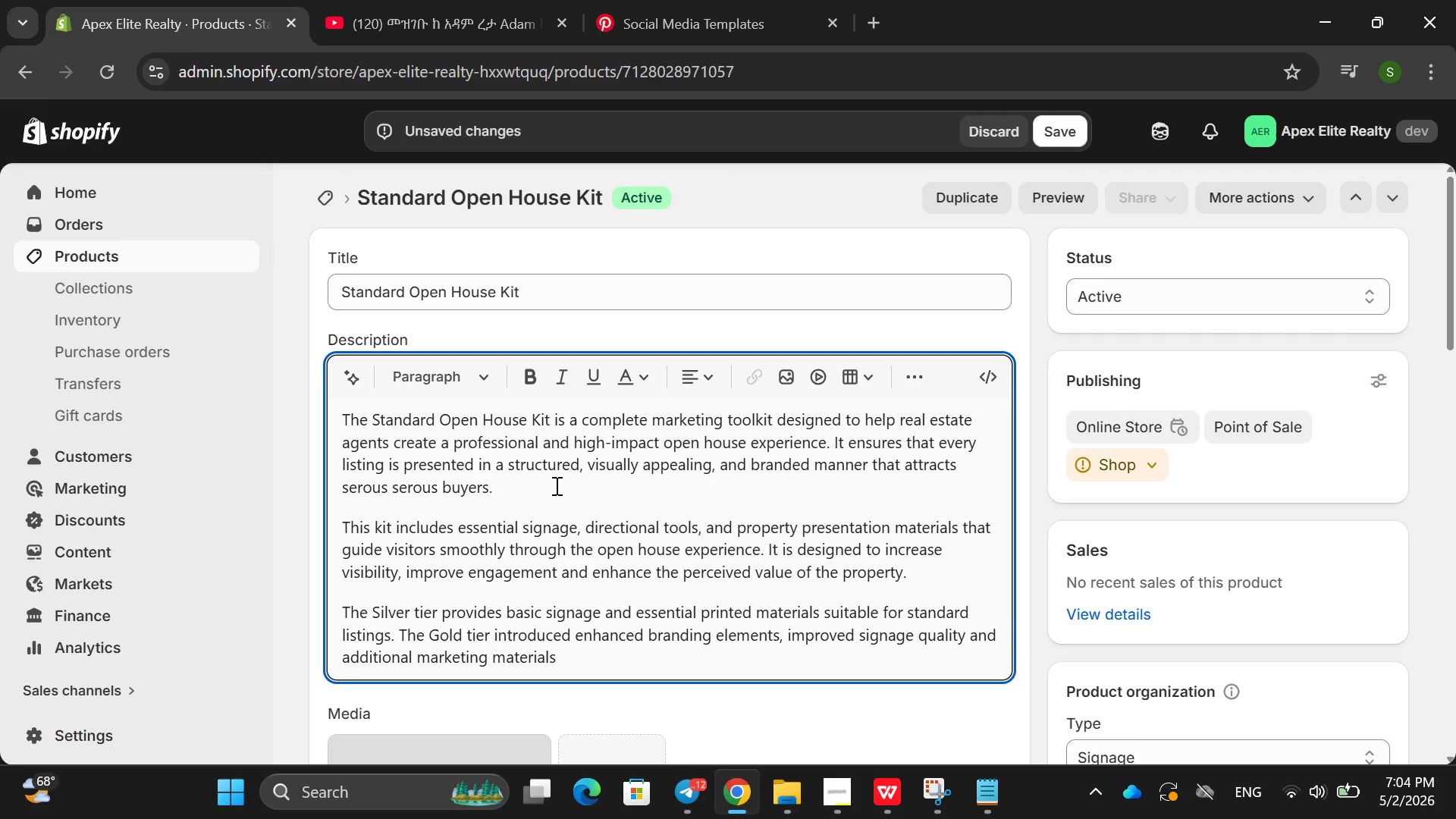 